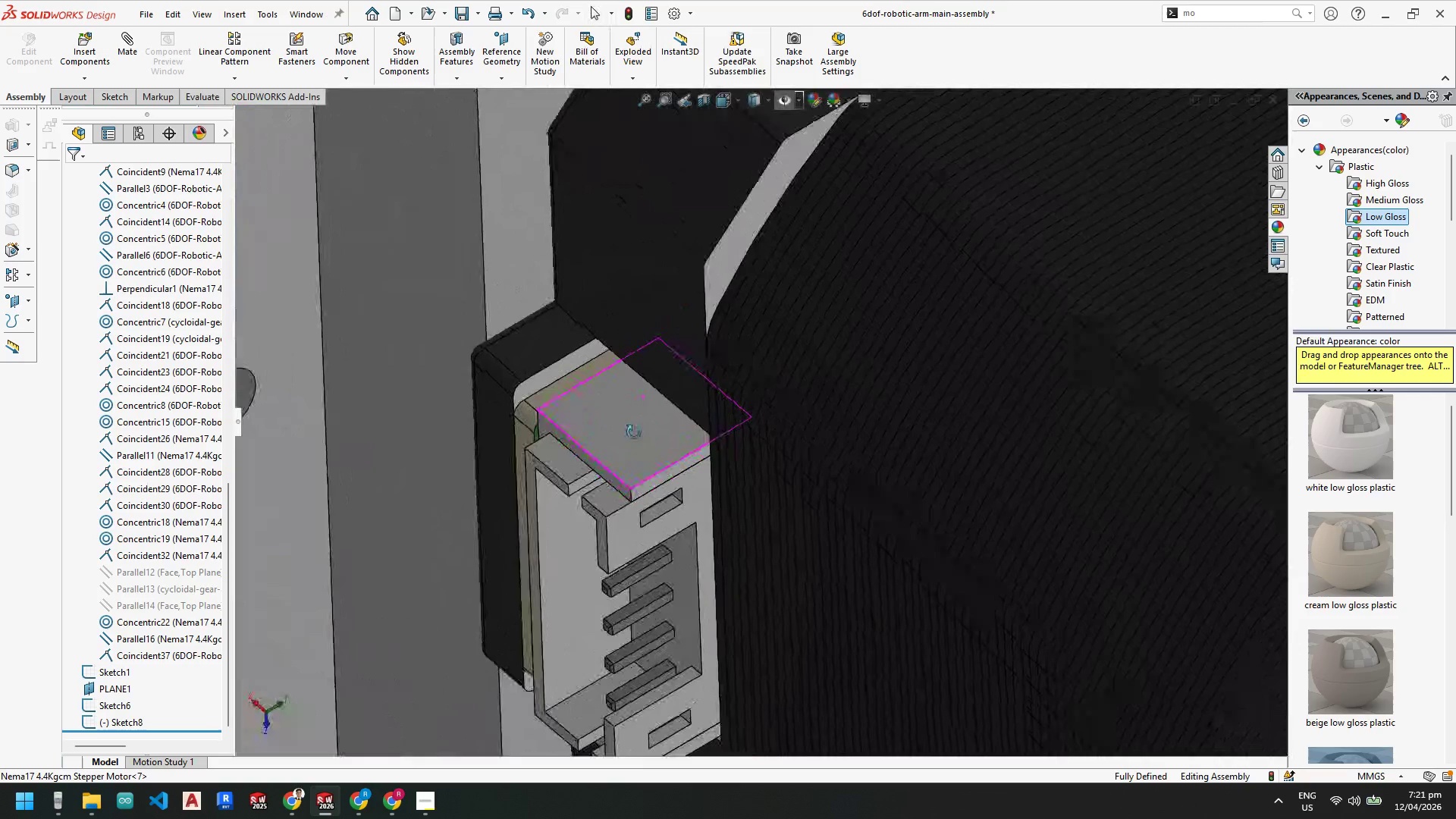 
scroll: coordinate [692, 452], scroll_direction: up, amount: 7.0
 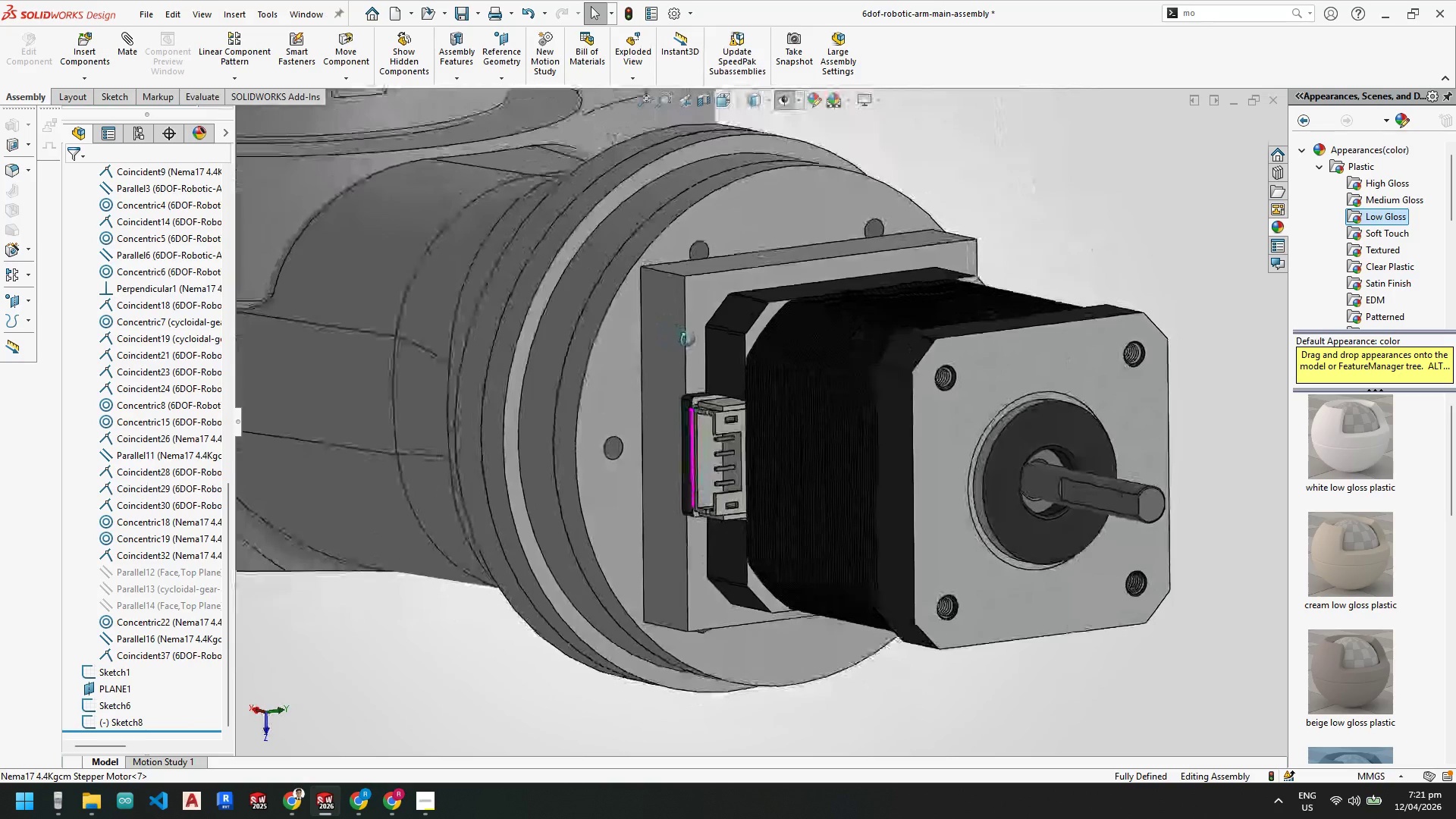 
wait(5.68)
 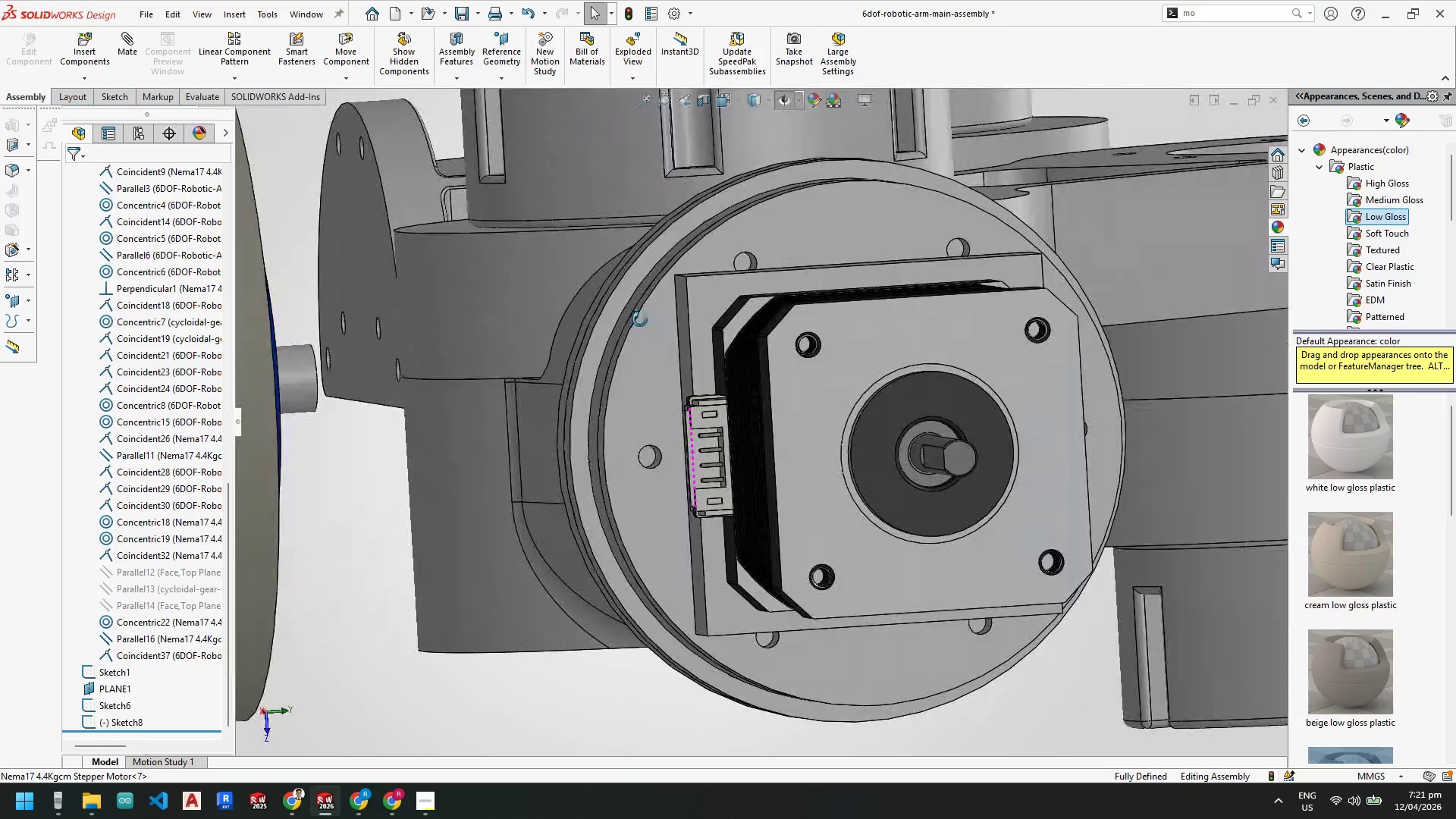 
scroll: coordinate [717, 361], scroll_direction: up, amount: 1.0
 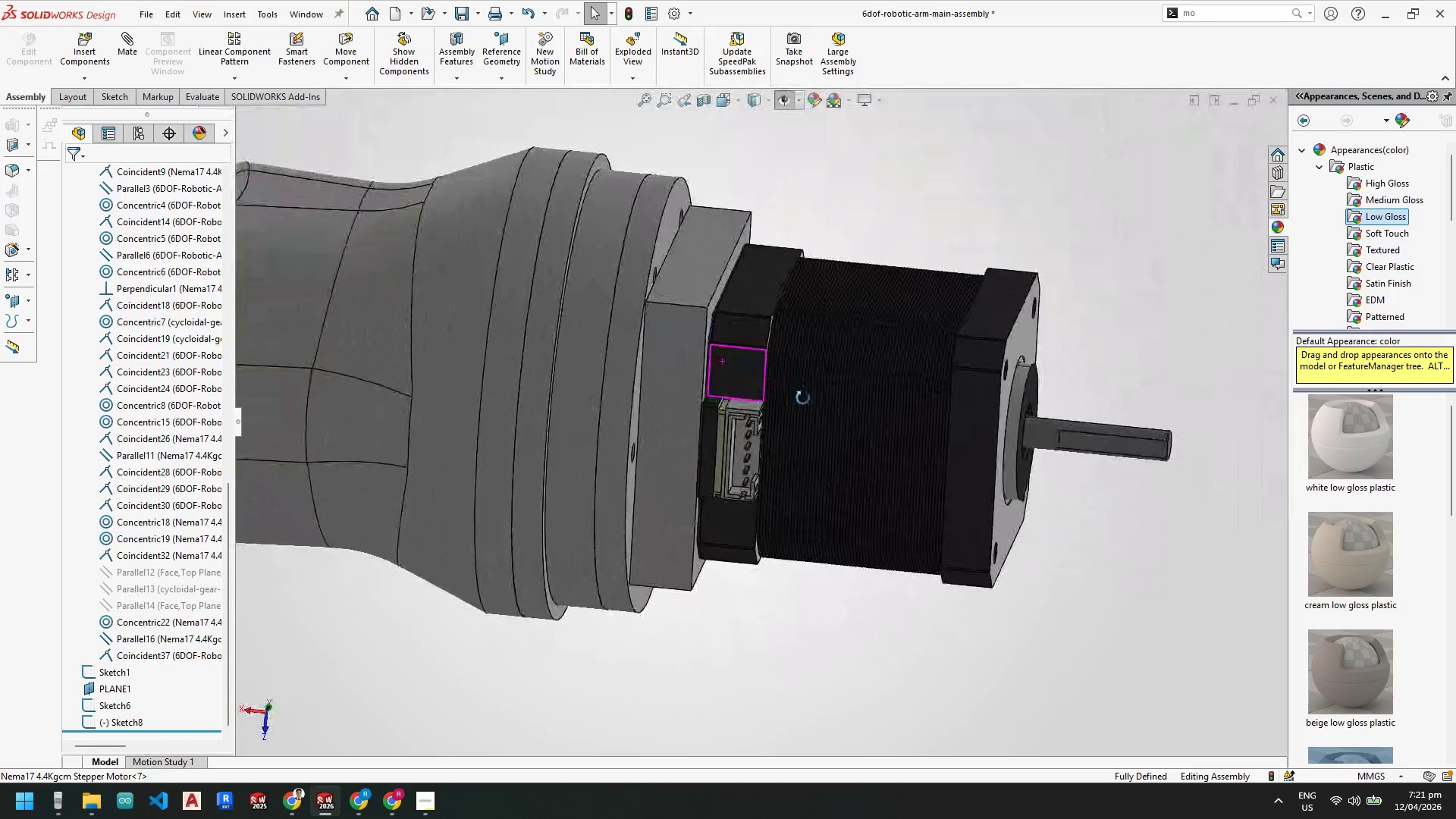 
wait(5.02)
 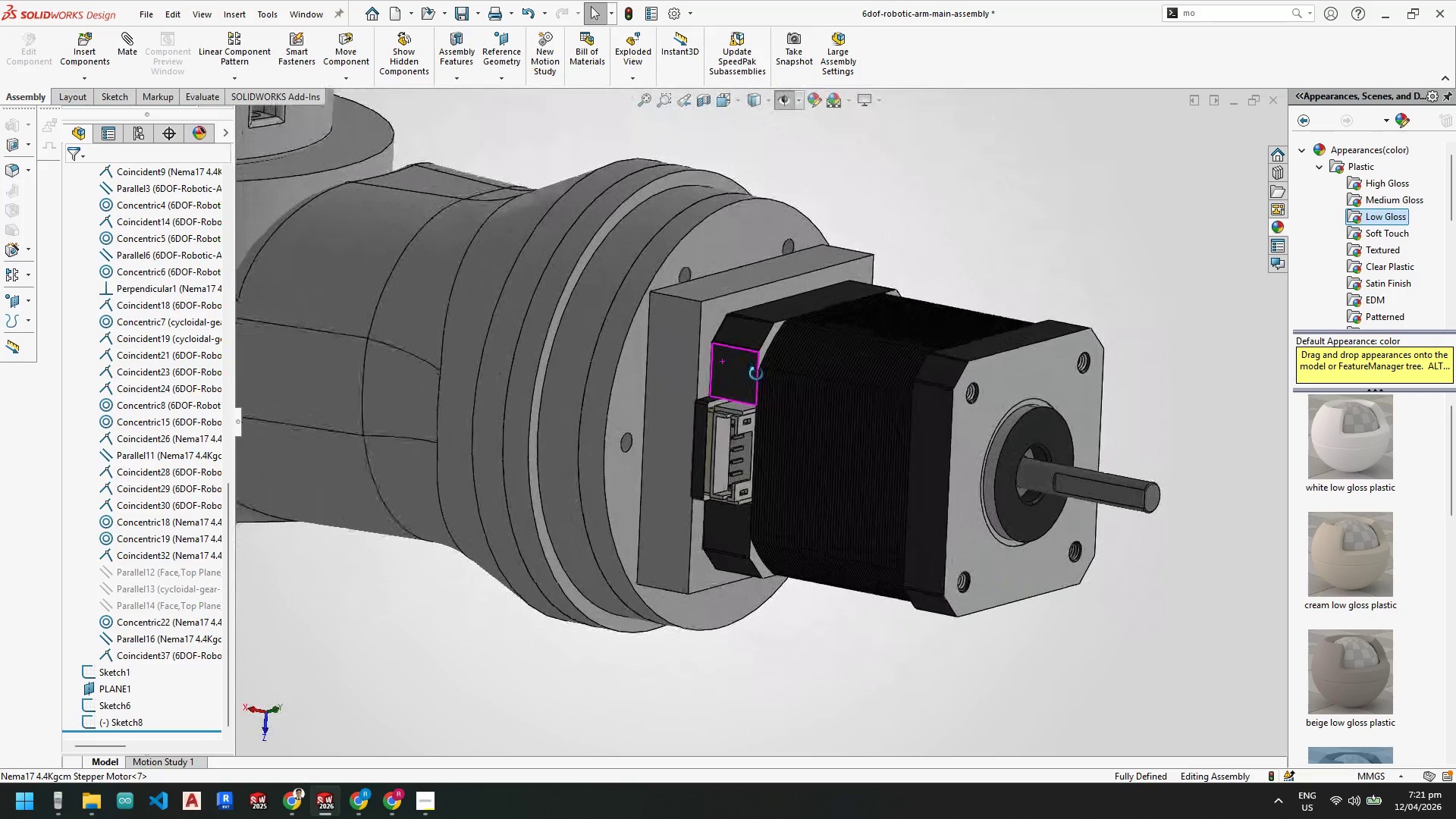 
scroll: coordinate [793, 465], scroll_direction: up, amount: 4.0
 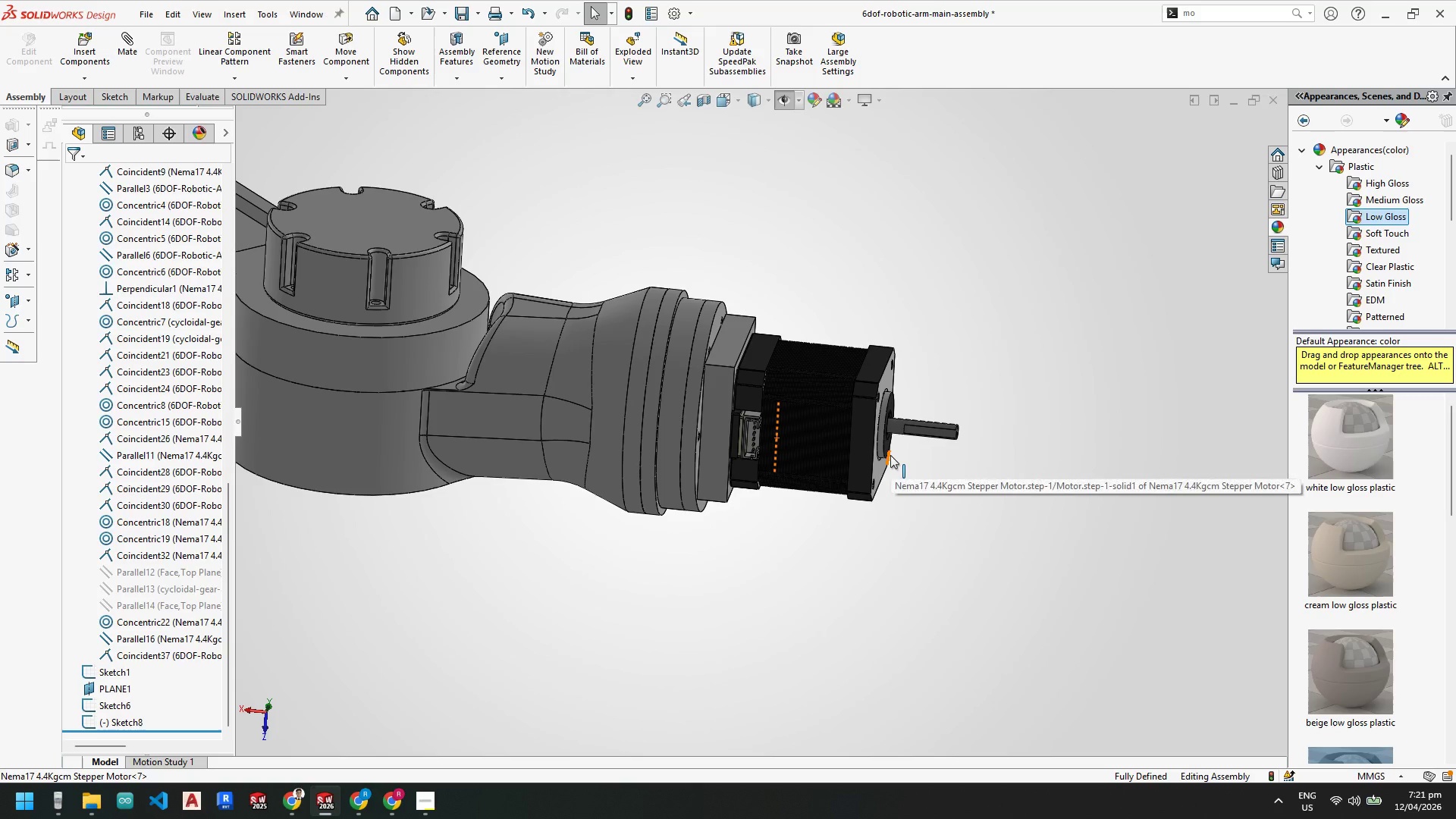 
scroll: coordinate [740, 366], scroll_direction: down, amount: 3.0
 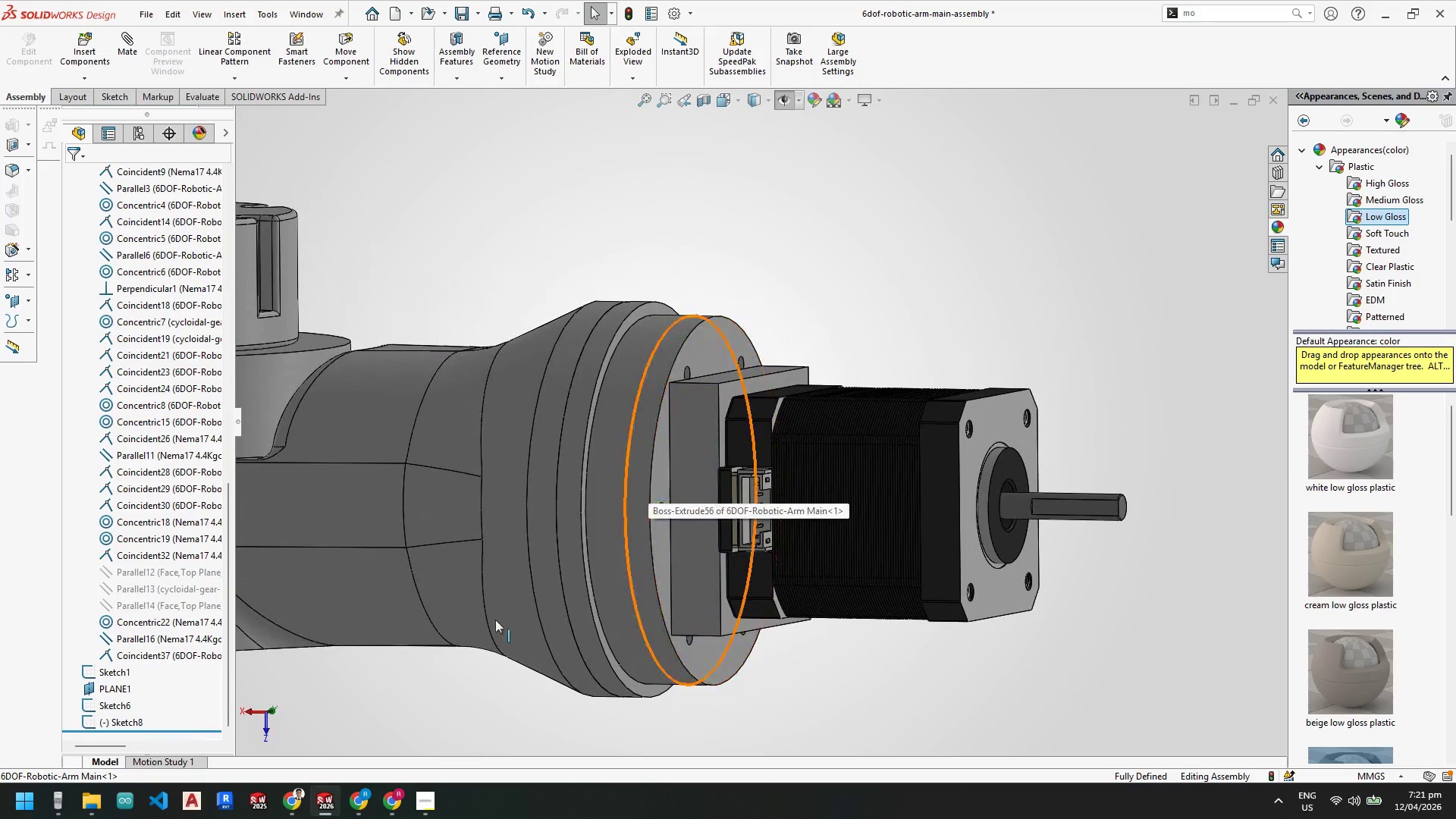 
left_click([420, 803])